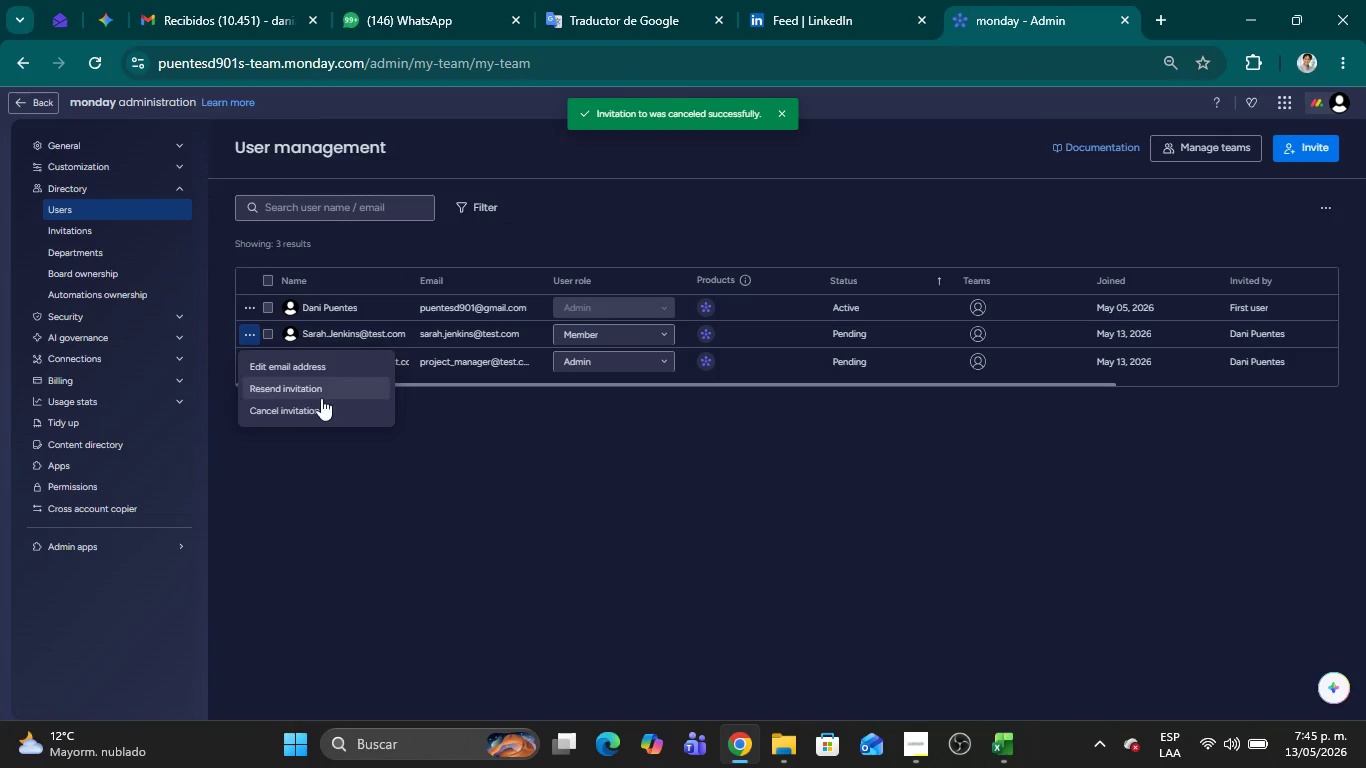 
left_click([316, 405])
 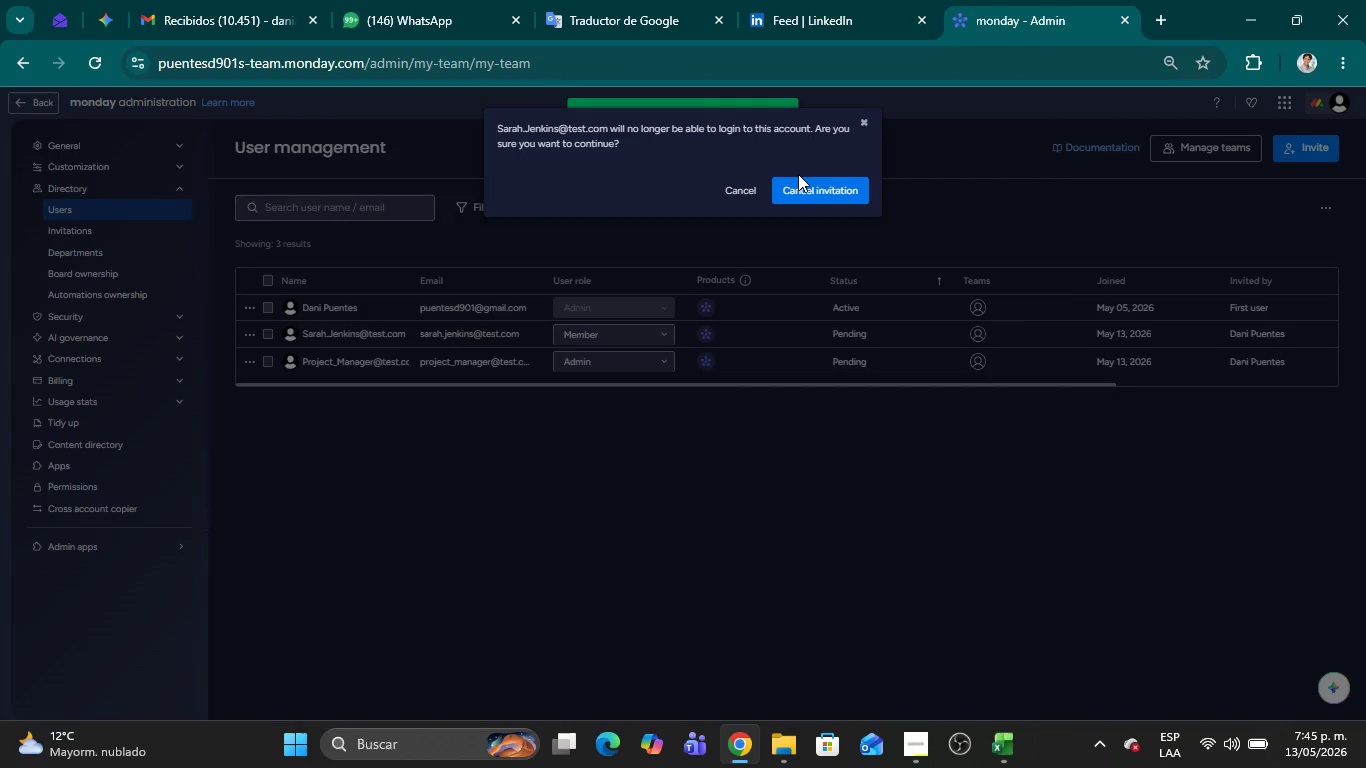 
left_click([826, 188])
 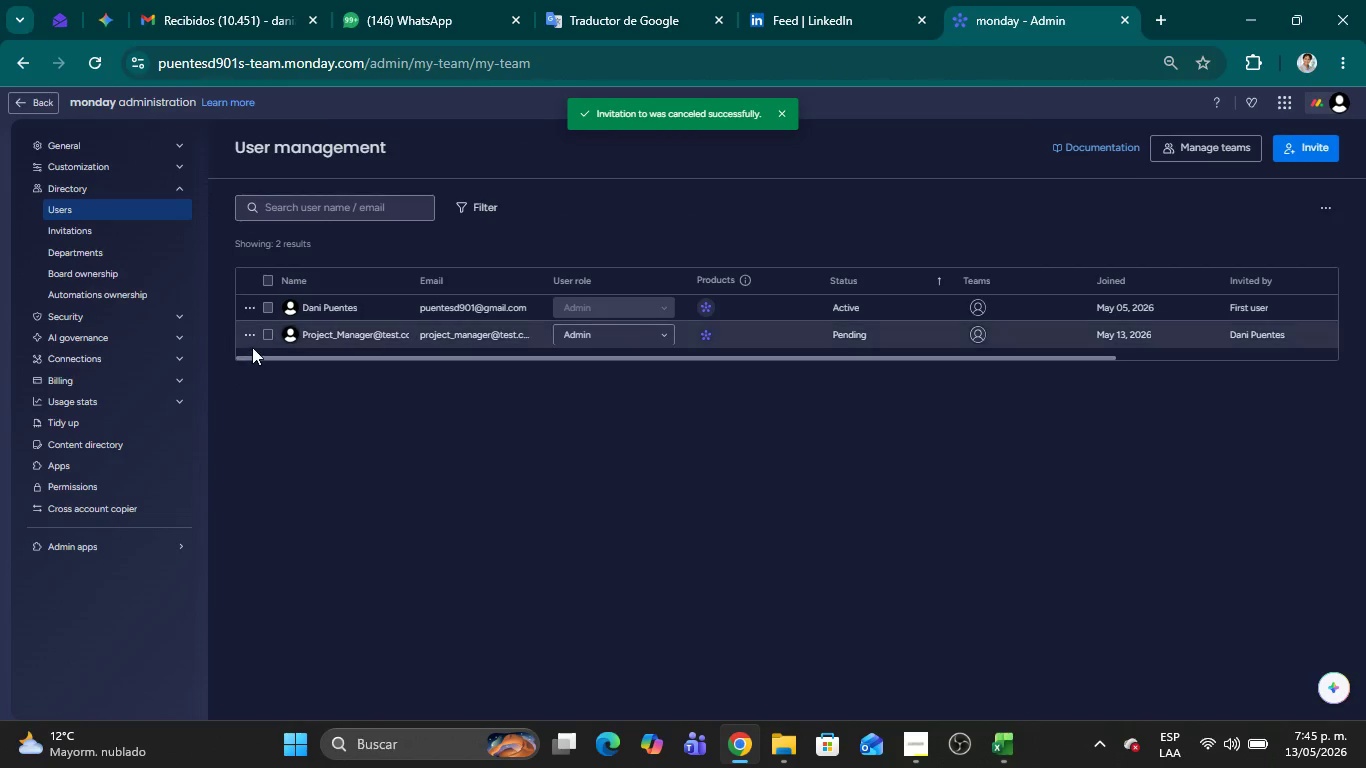 
left_click([245, 338])
 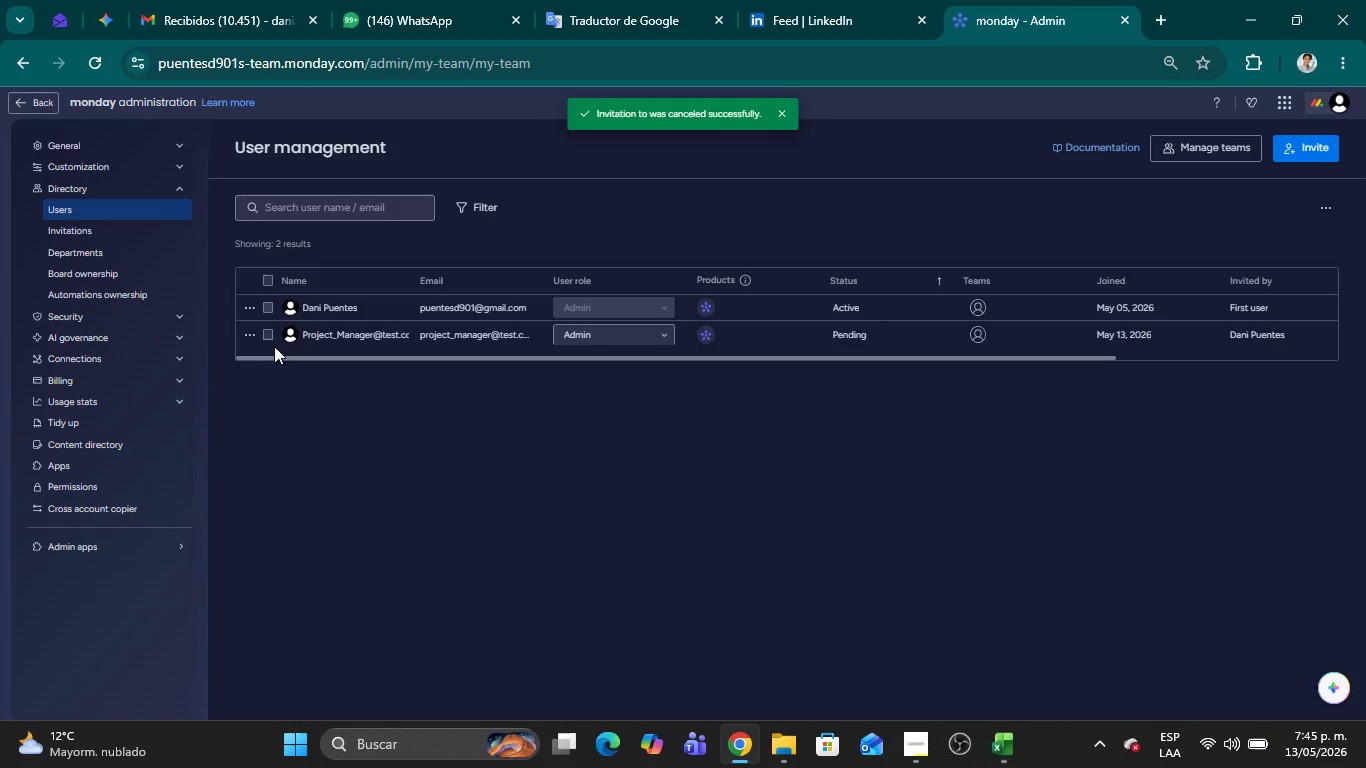 
left_click([252, 337])
 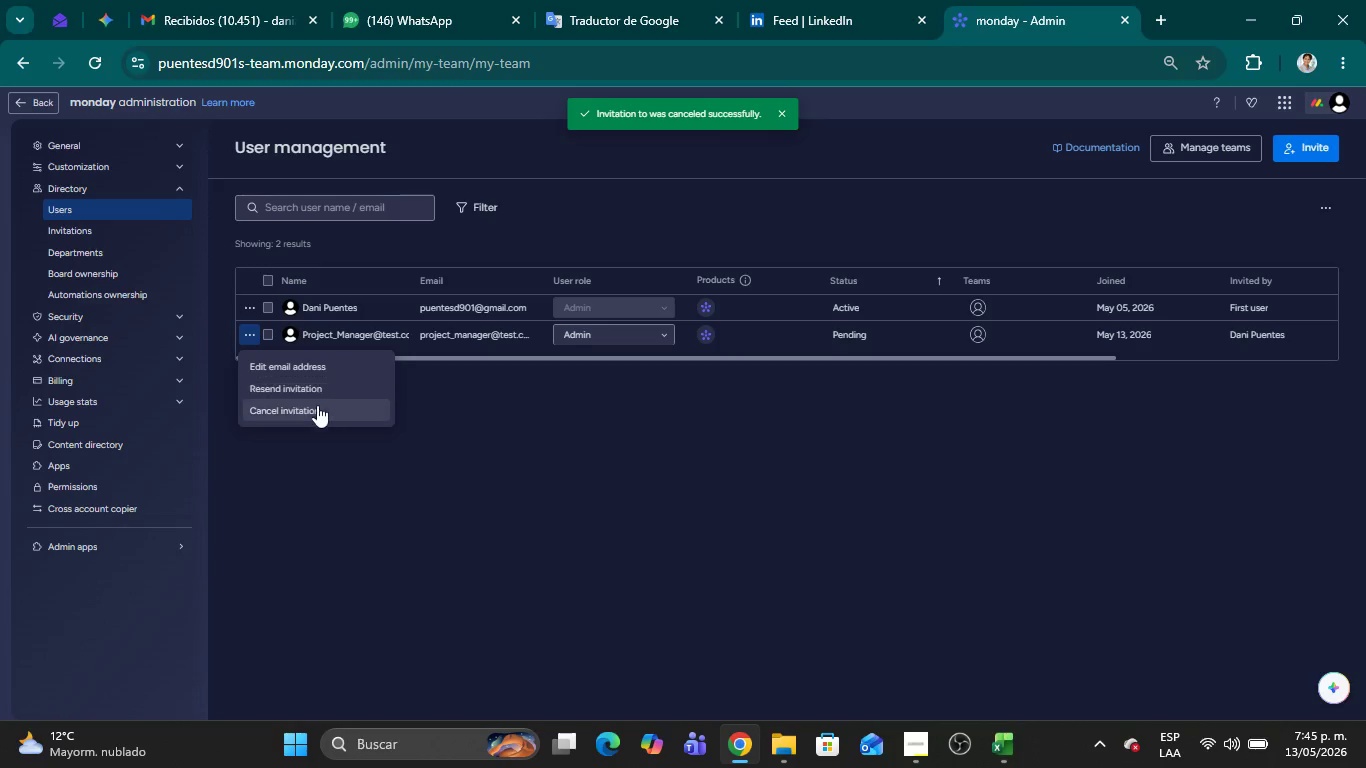 
left_click([303, 411])
 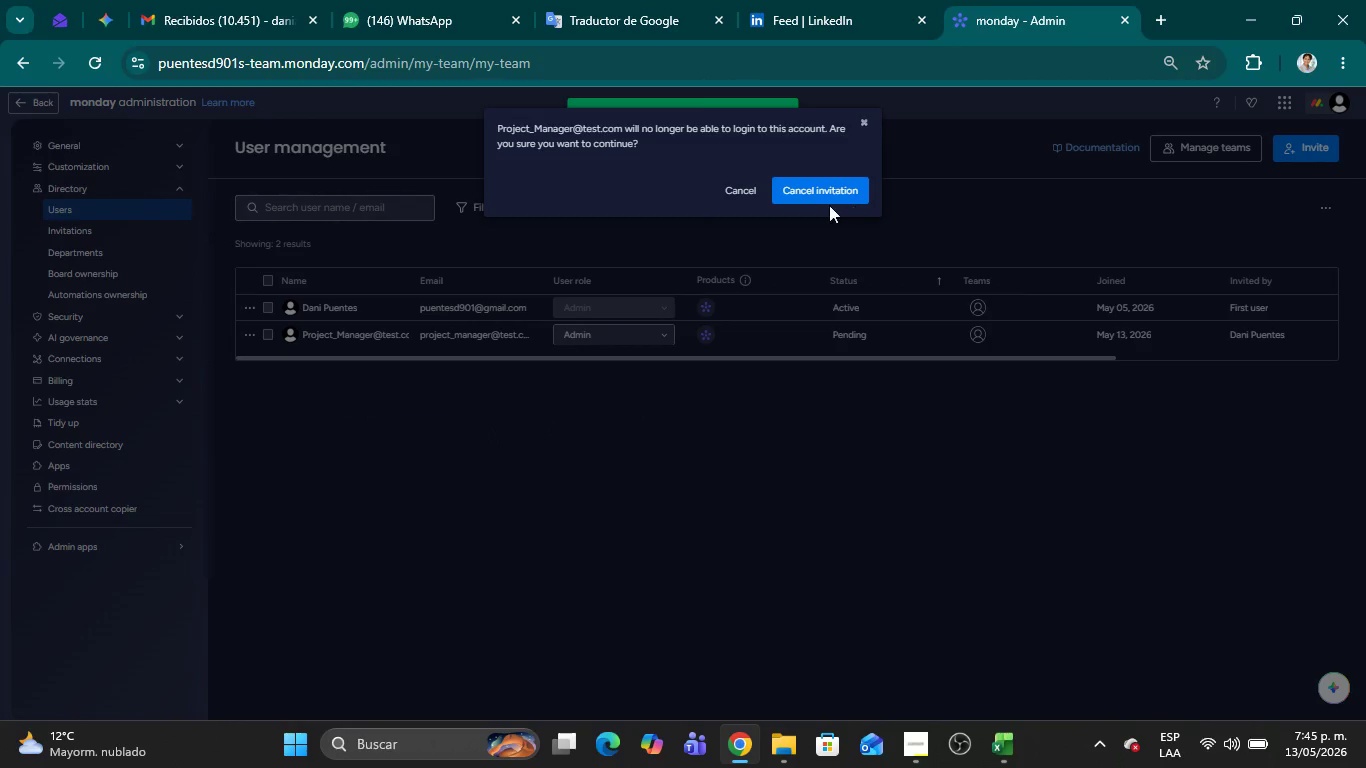 
left_click([809, 190])
 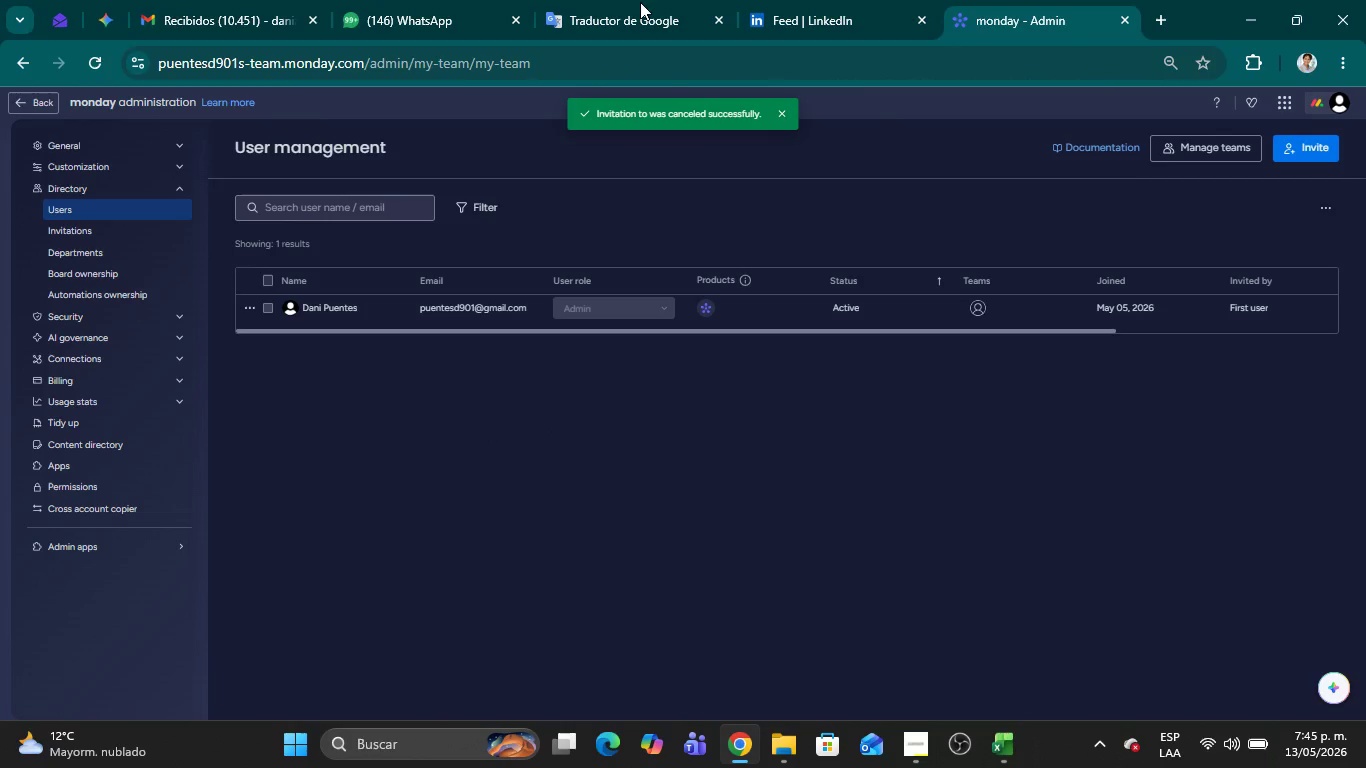 
wait(5.33)
 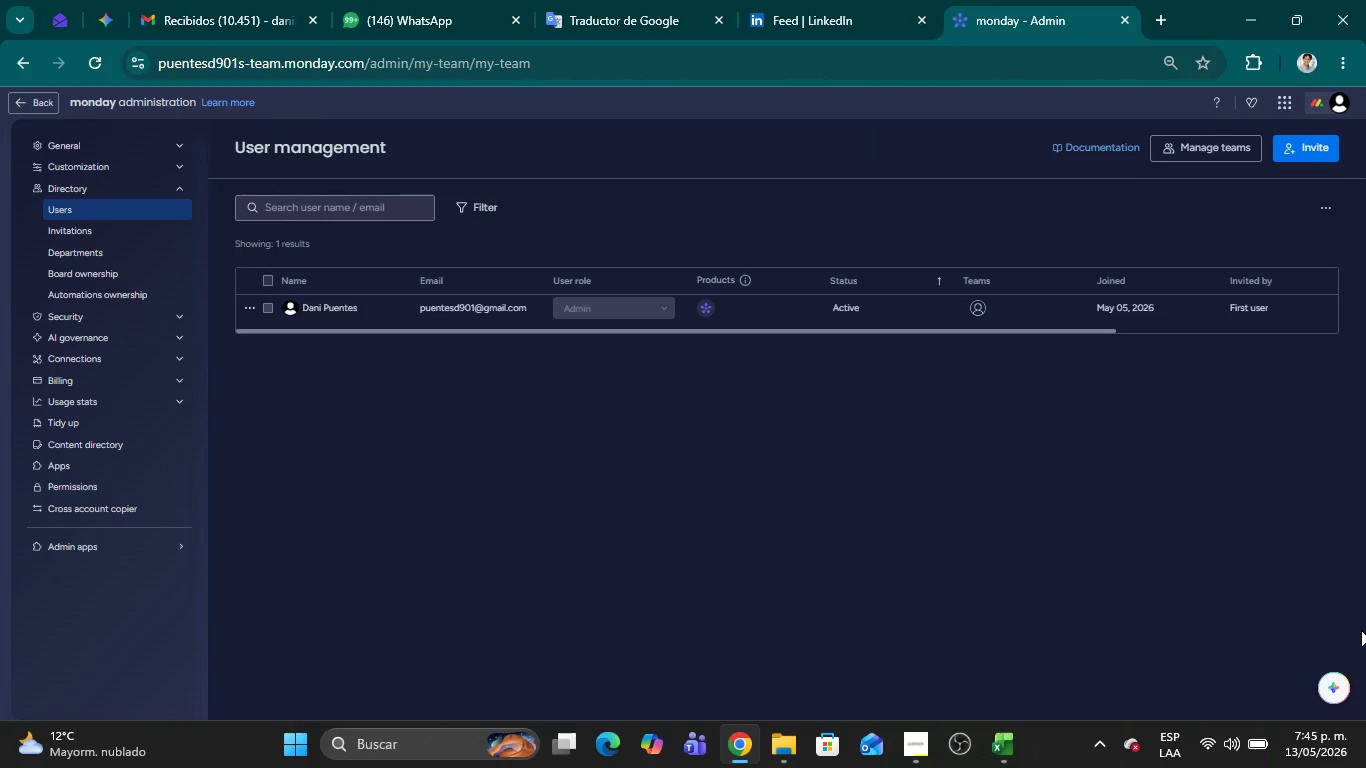 
left_click([99, 67])
 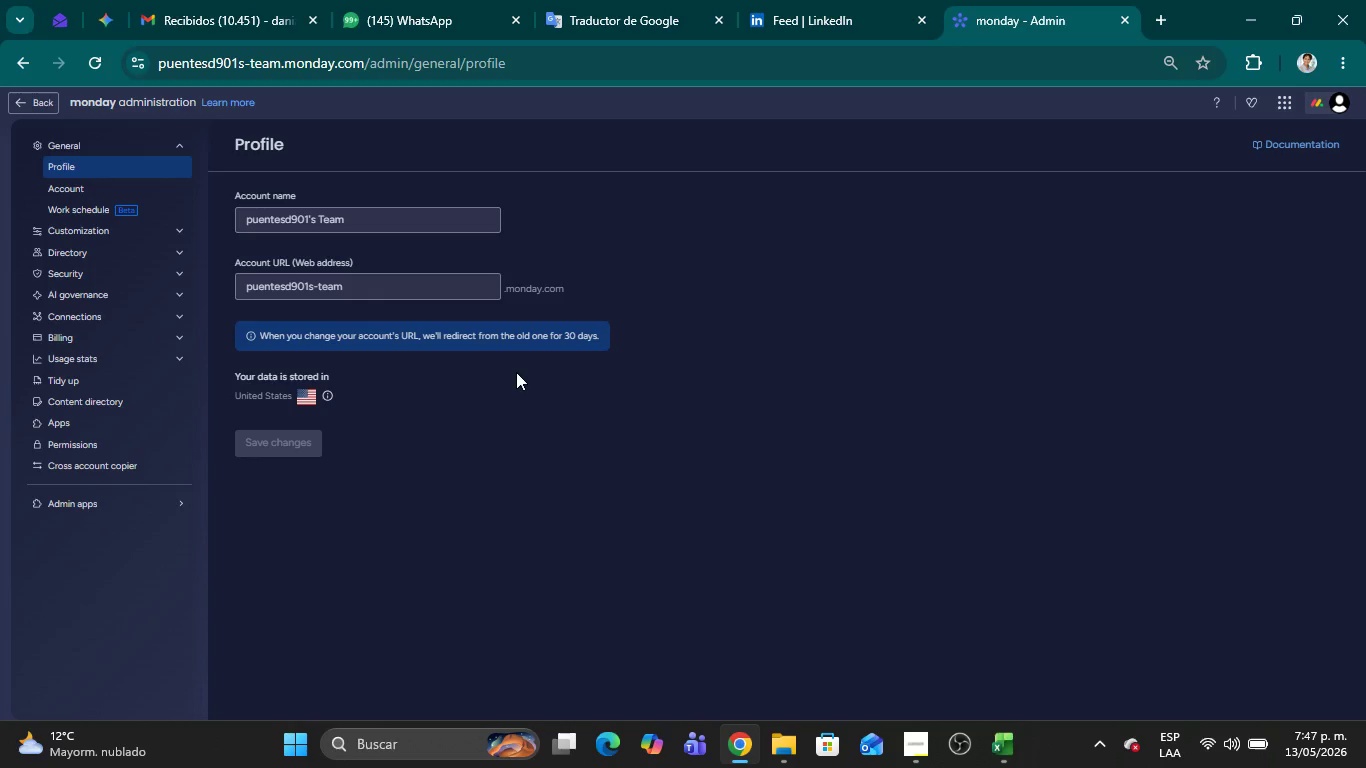 
wait(142.86)
 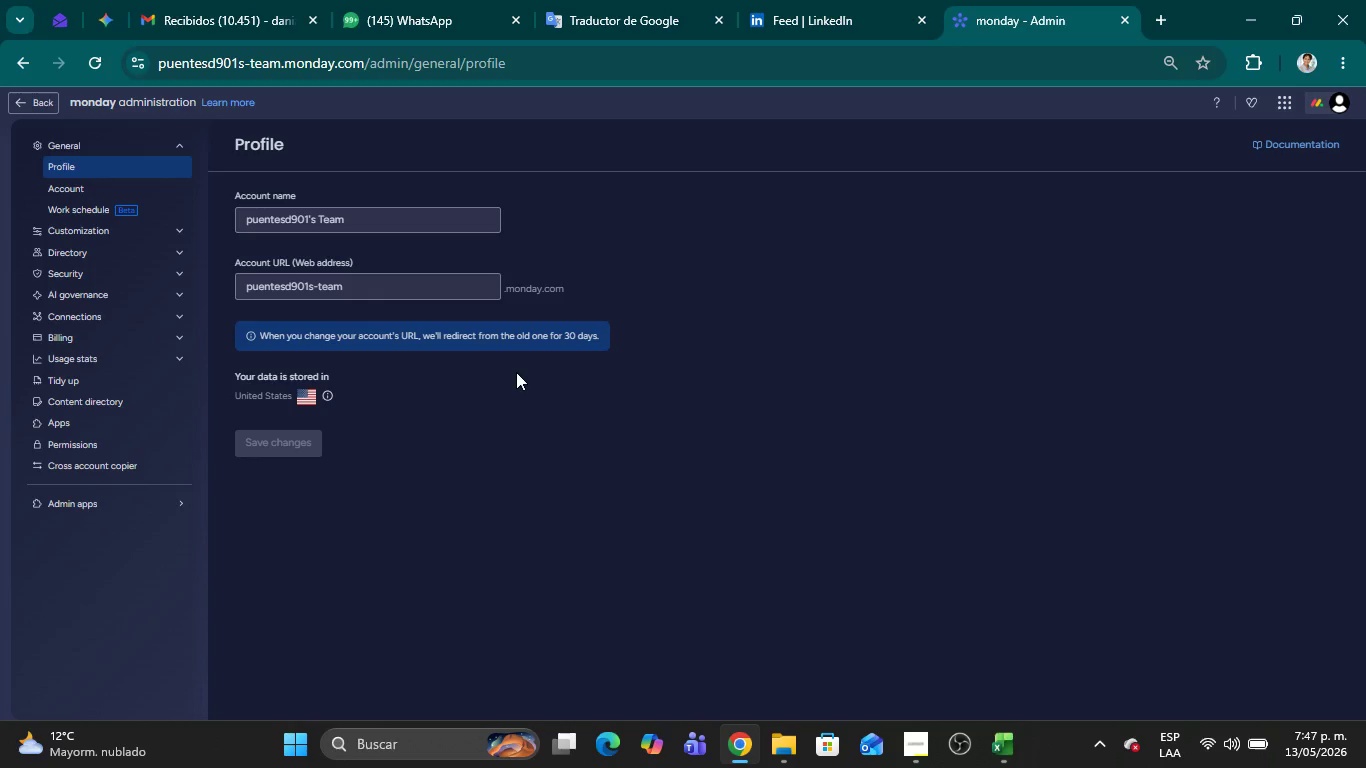 
left_click([44, 103])
 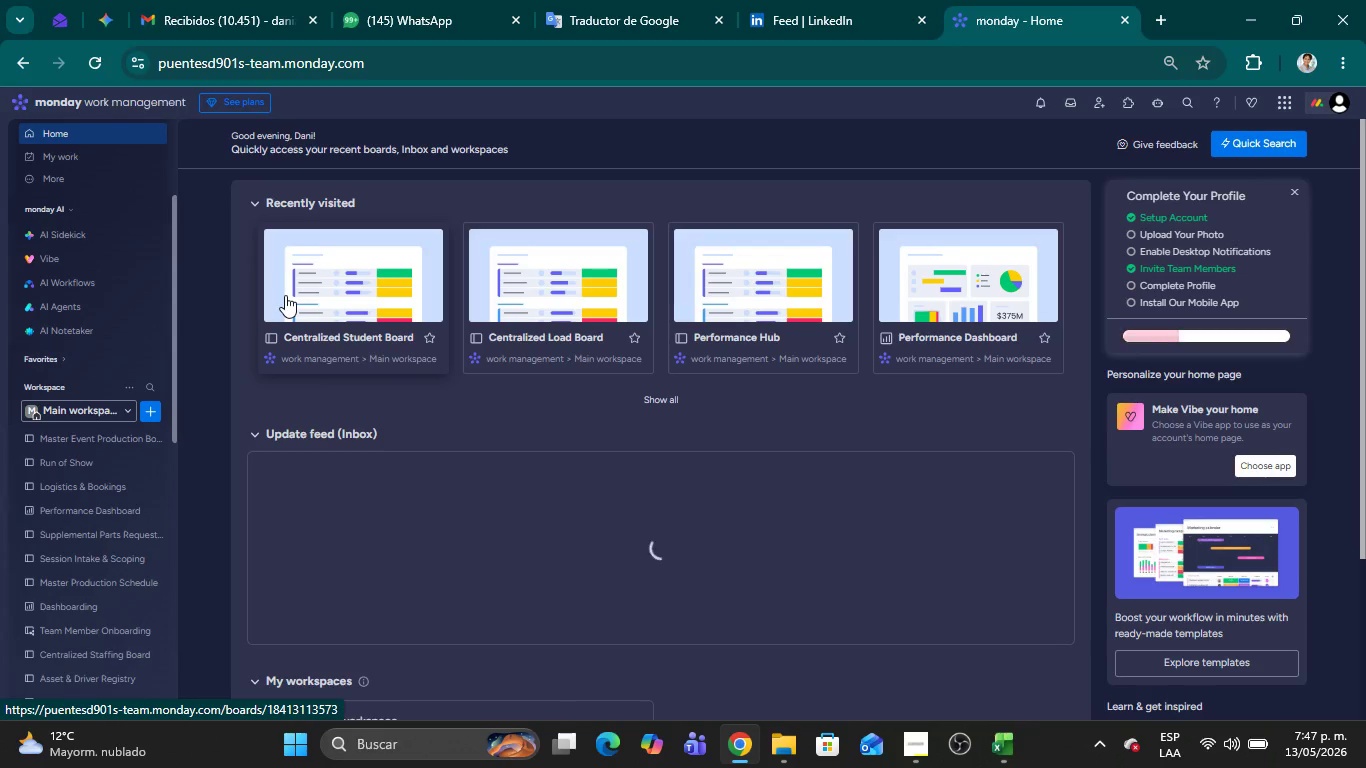 
left_click([311, 305])
 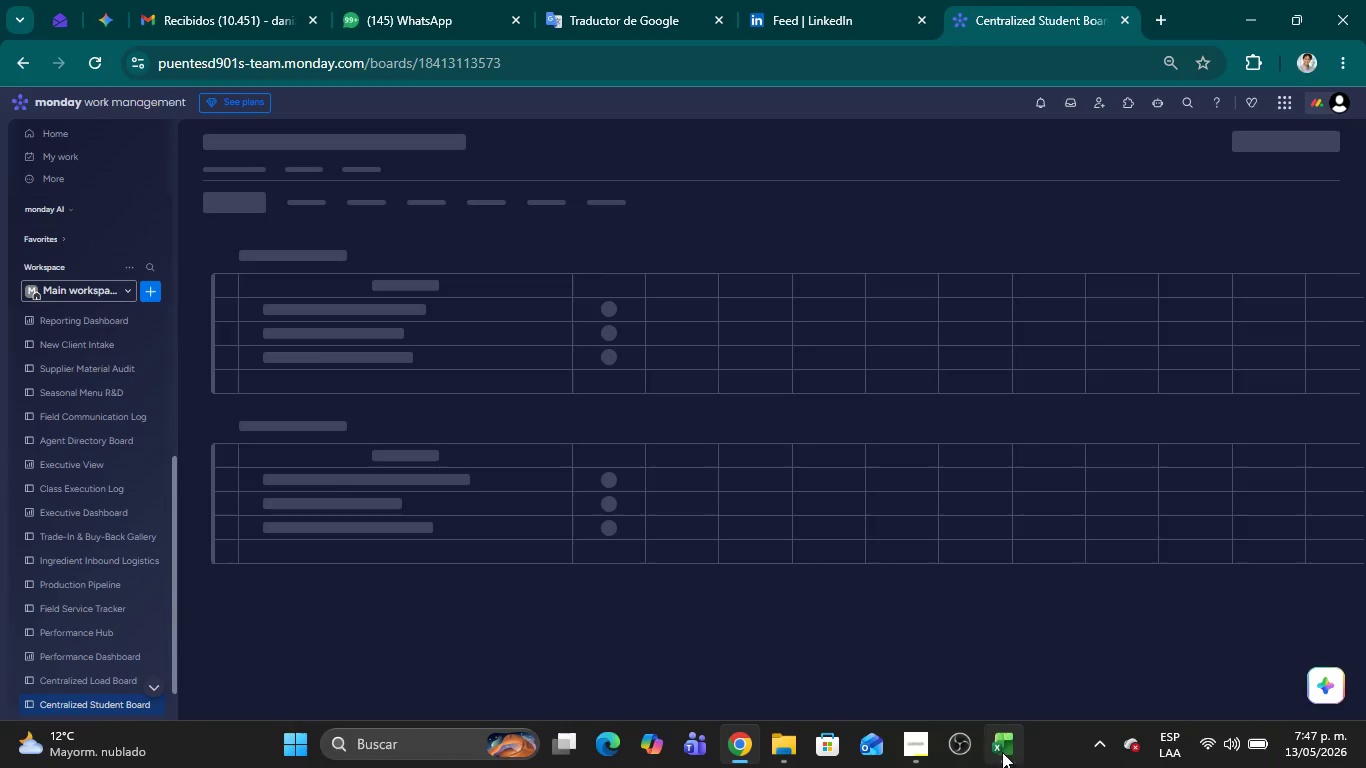 
left_click([920, 733])